 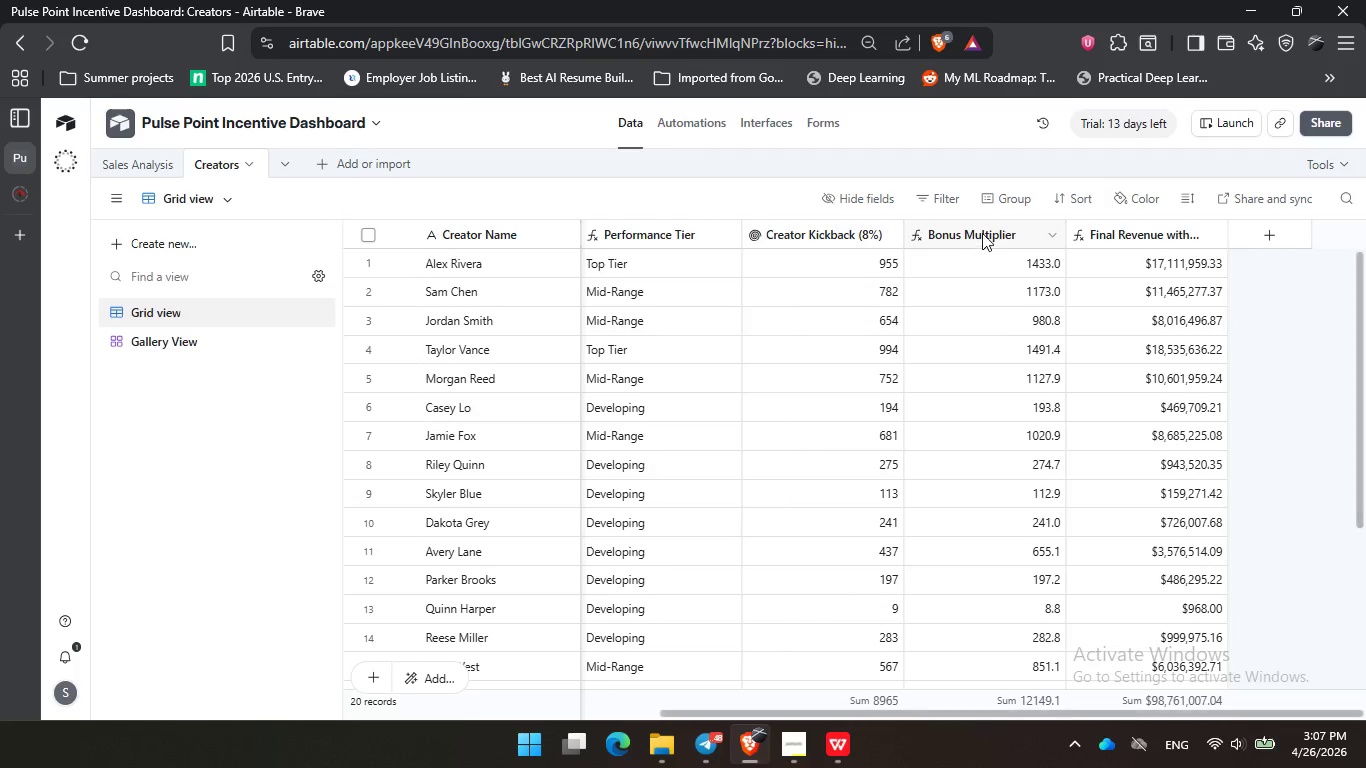 
key(Control+Z)
 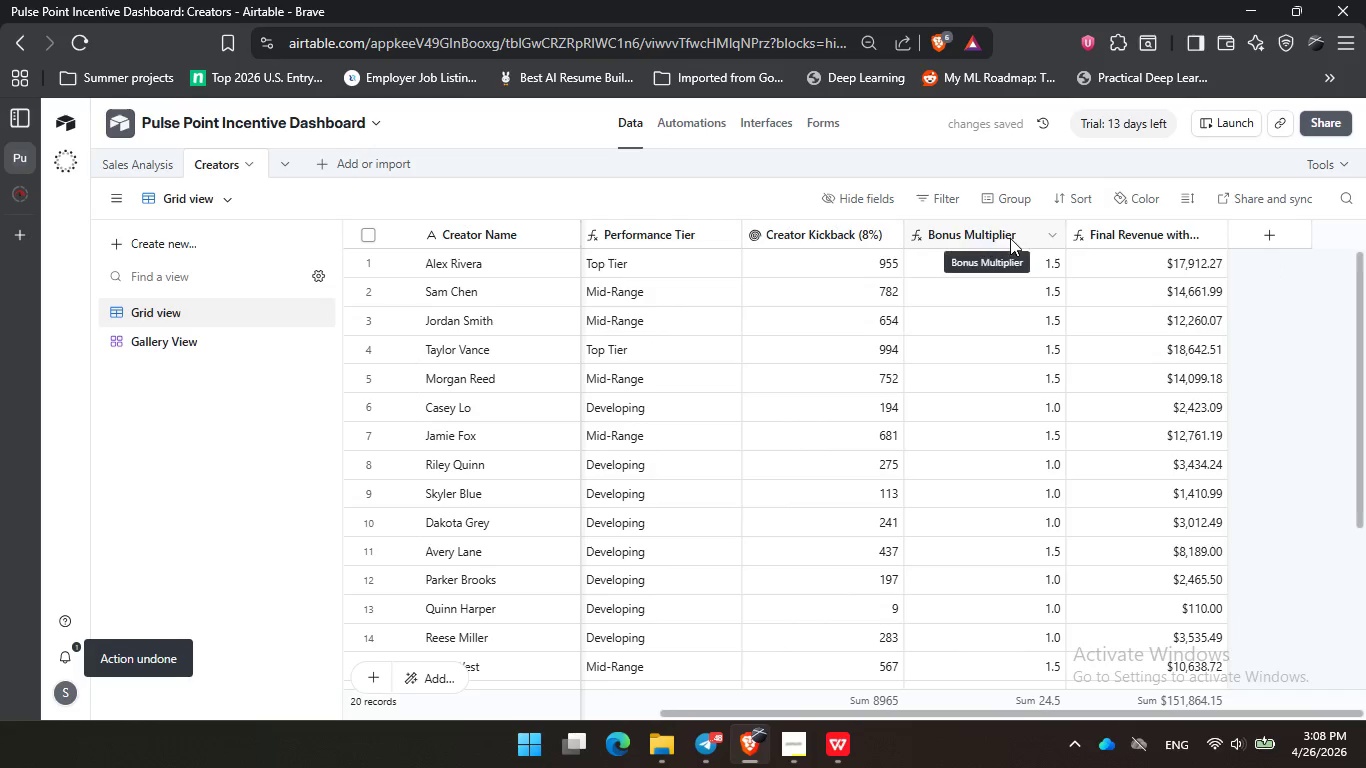 
mouse_move([1165, 235])
 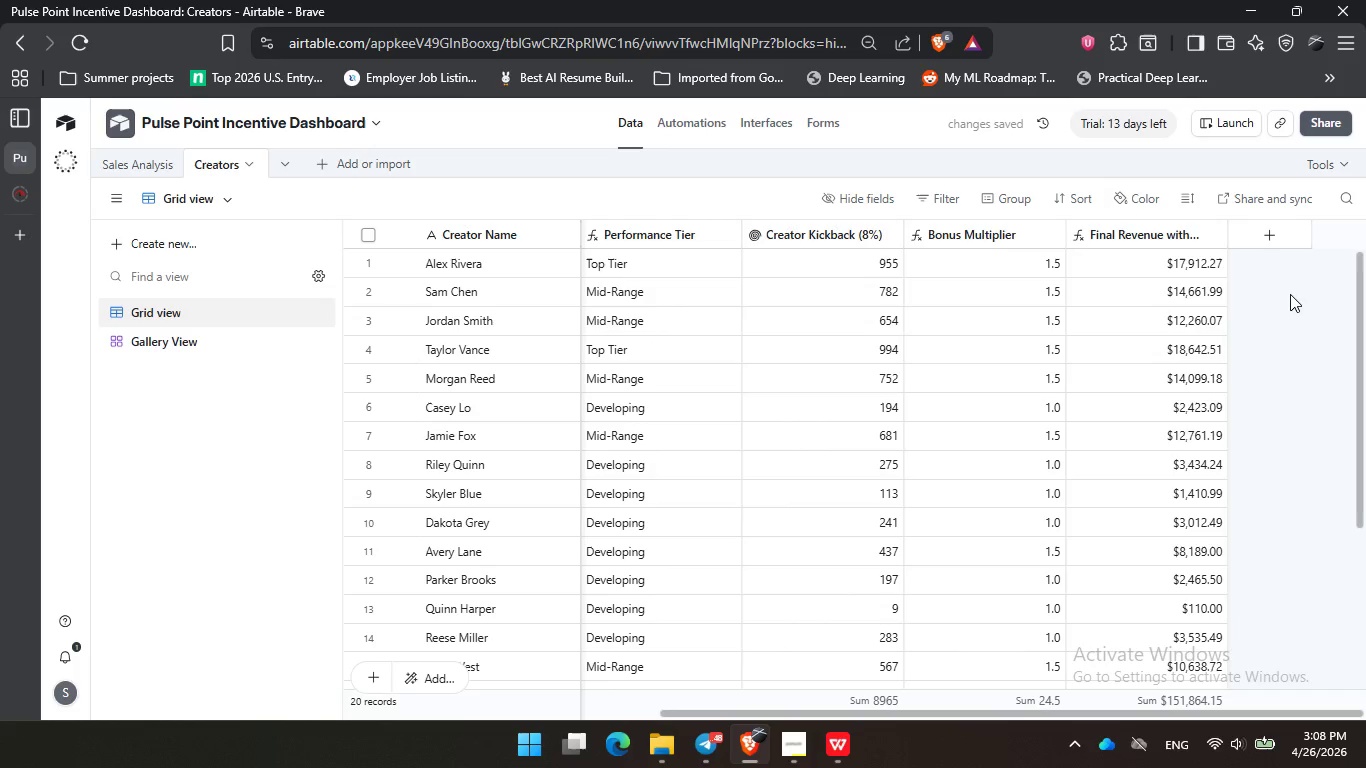 
left_click([1290, 289])
 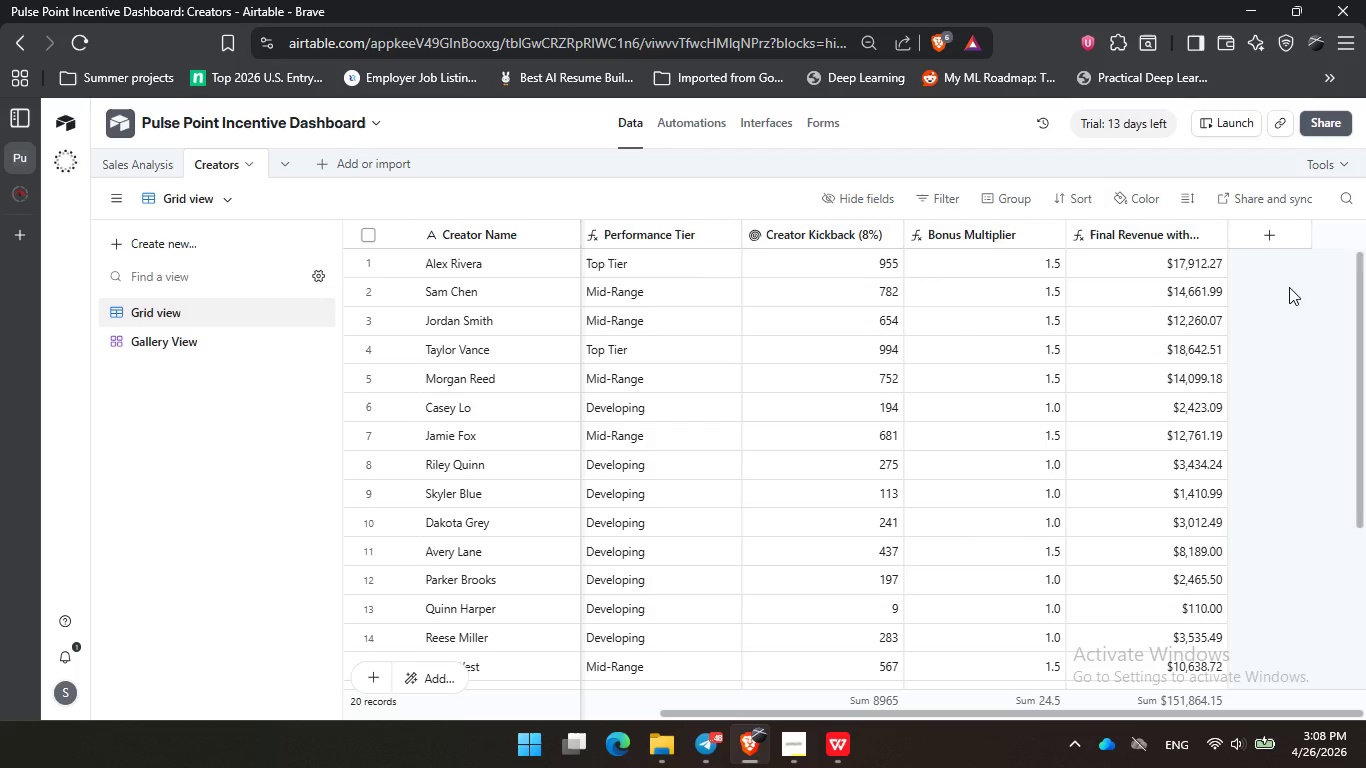 
scroll: coordinate [1258, 344], scroll_direction: down, amount: 3.0
 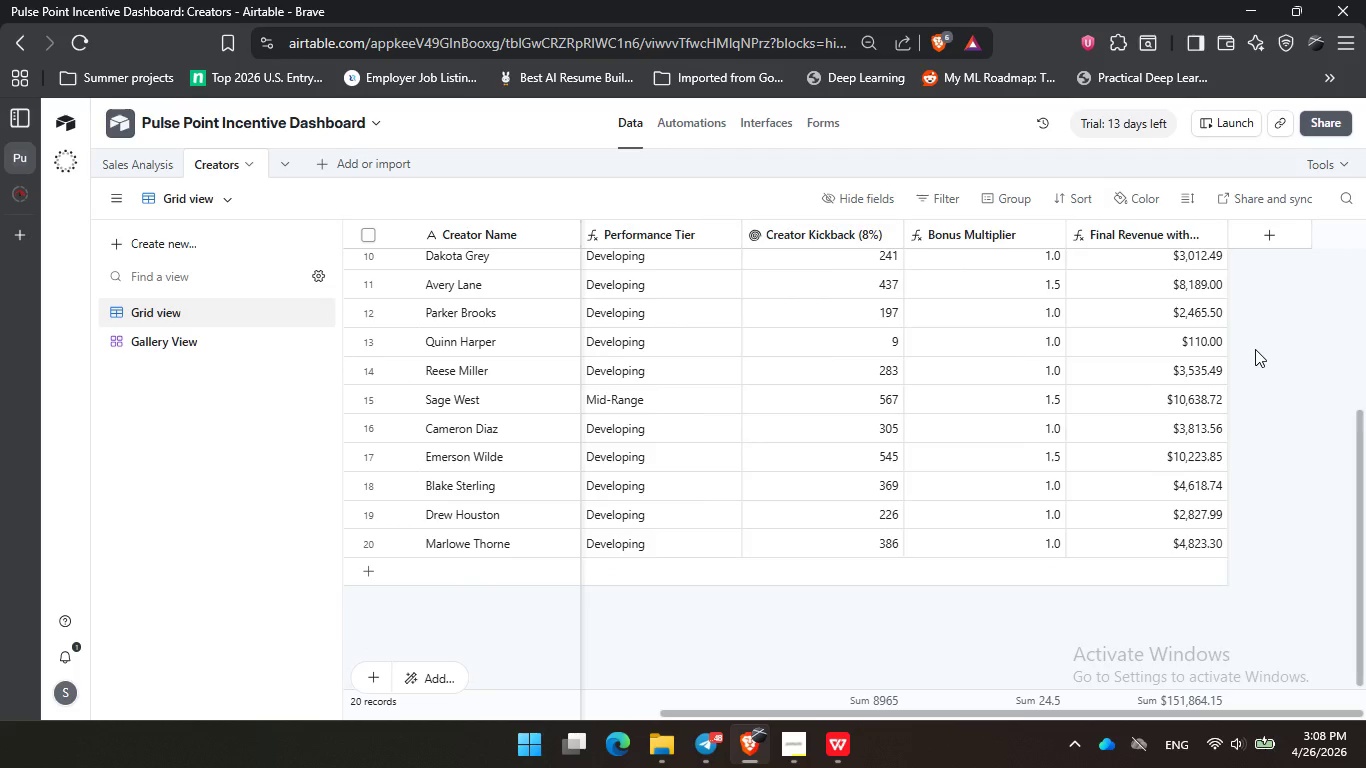 
scroll: coordinate [1255, 349], scroll_direction: up, amount: 4.0
 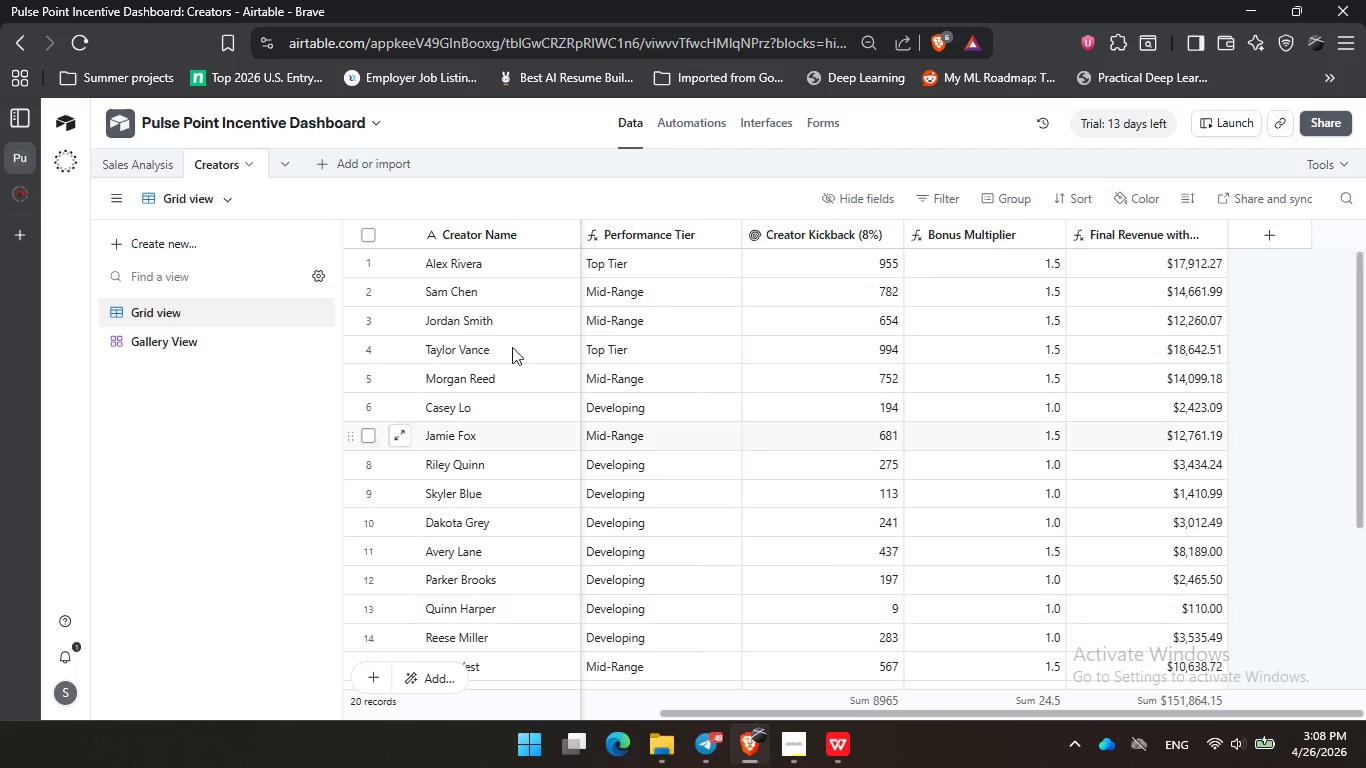 
left_click([266, 374])
 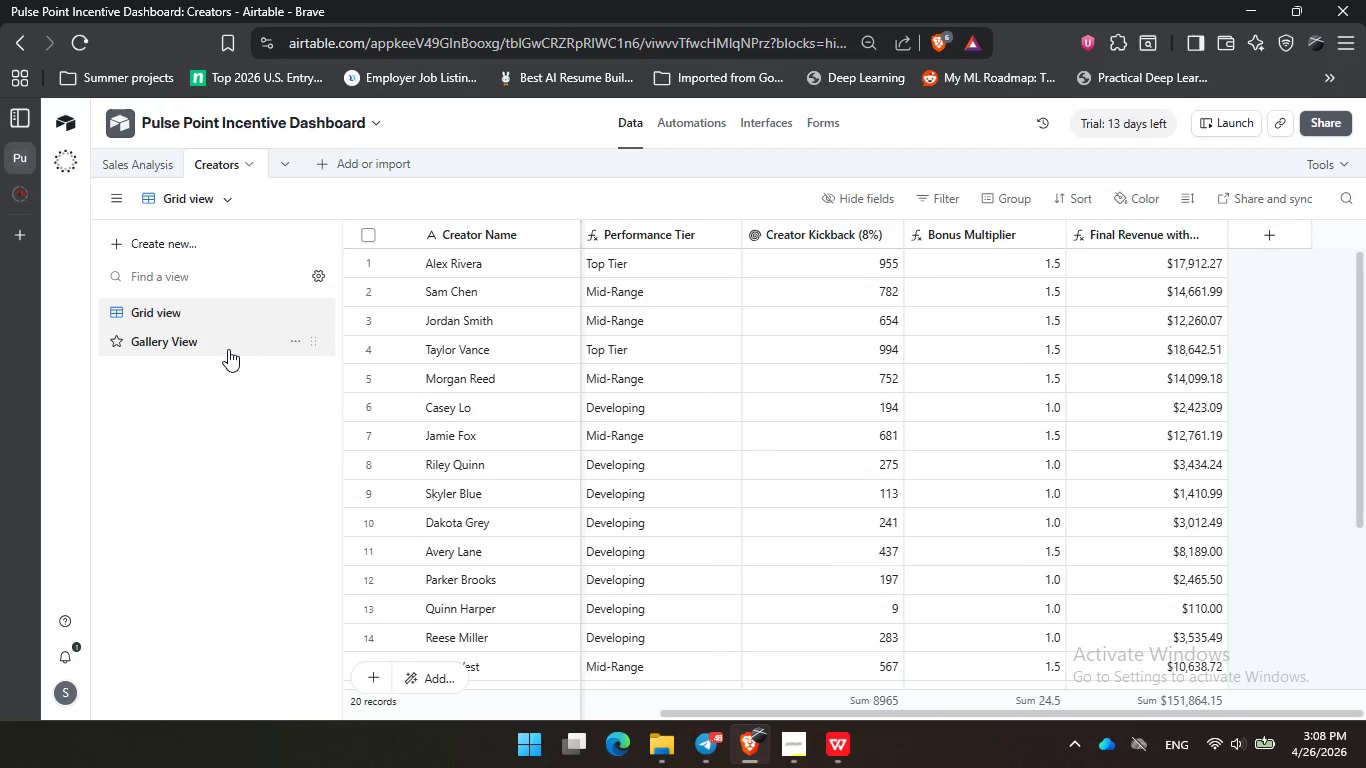 
left_click([225, 347])
 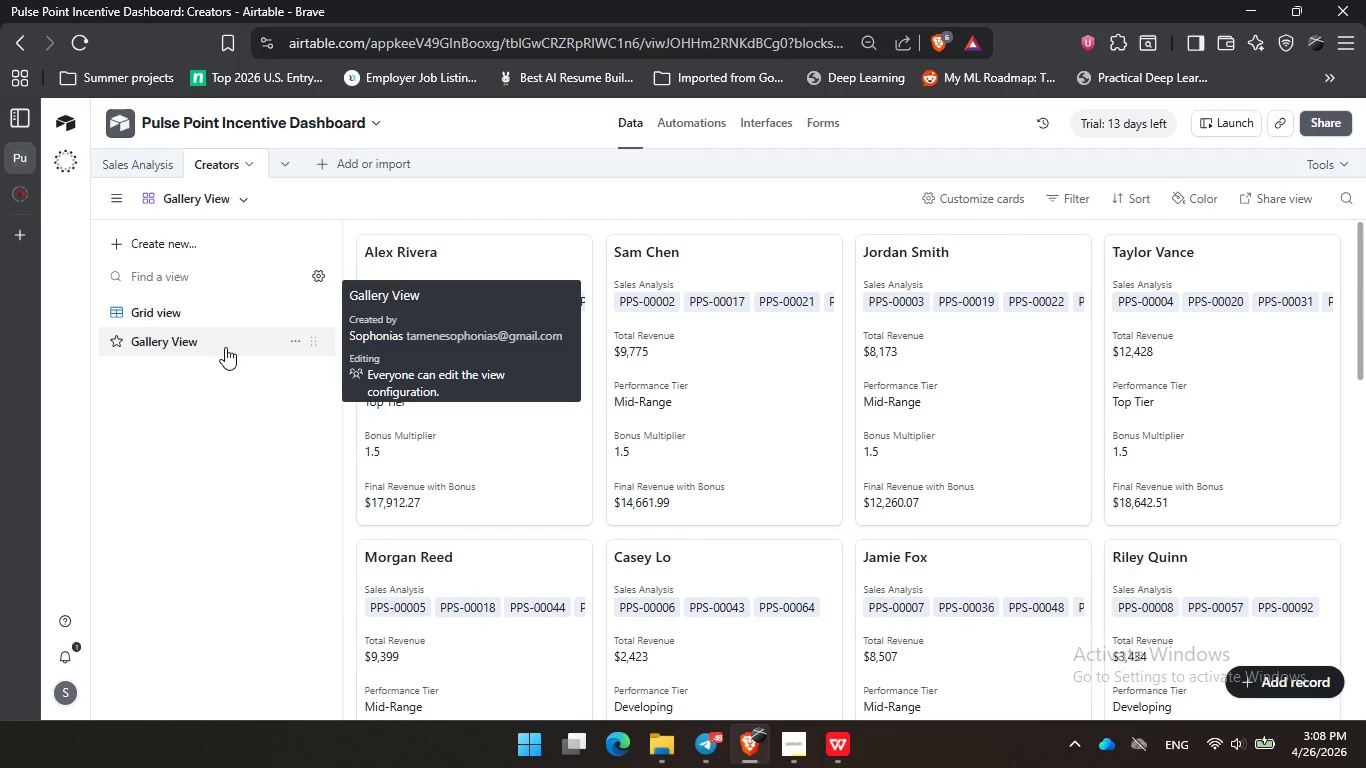 
wait(24.62)
 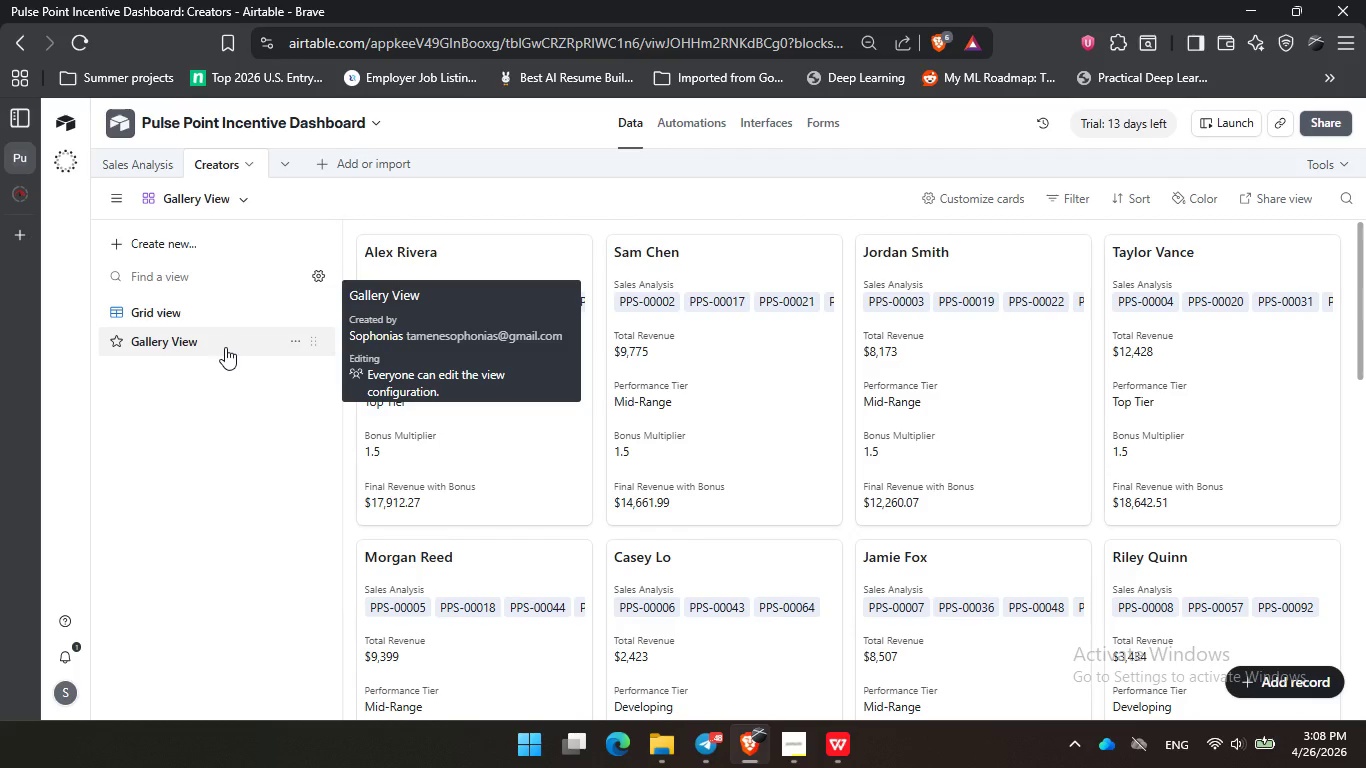 
left_click([1116, 197])
 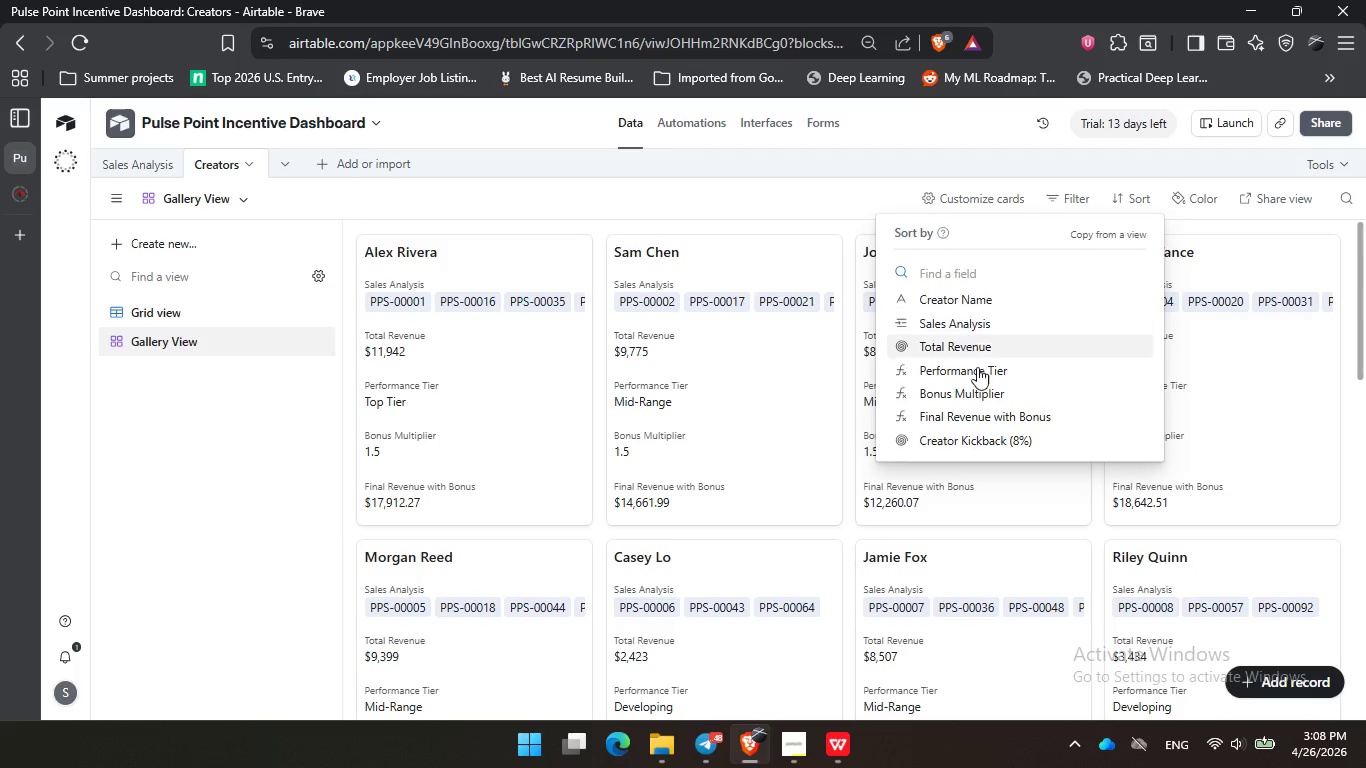 
left_click([1002, 355])
 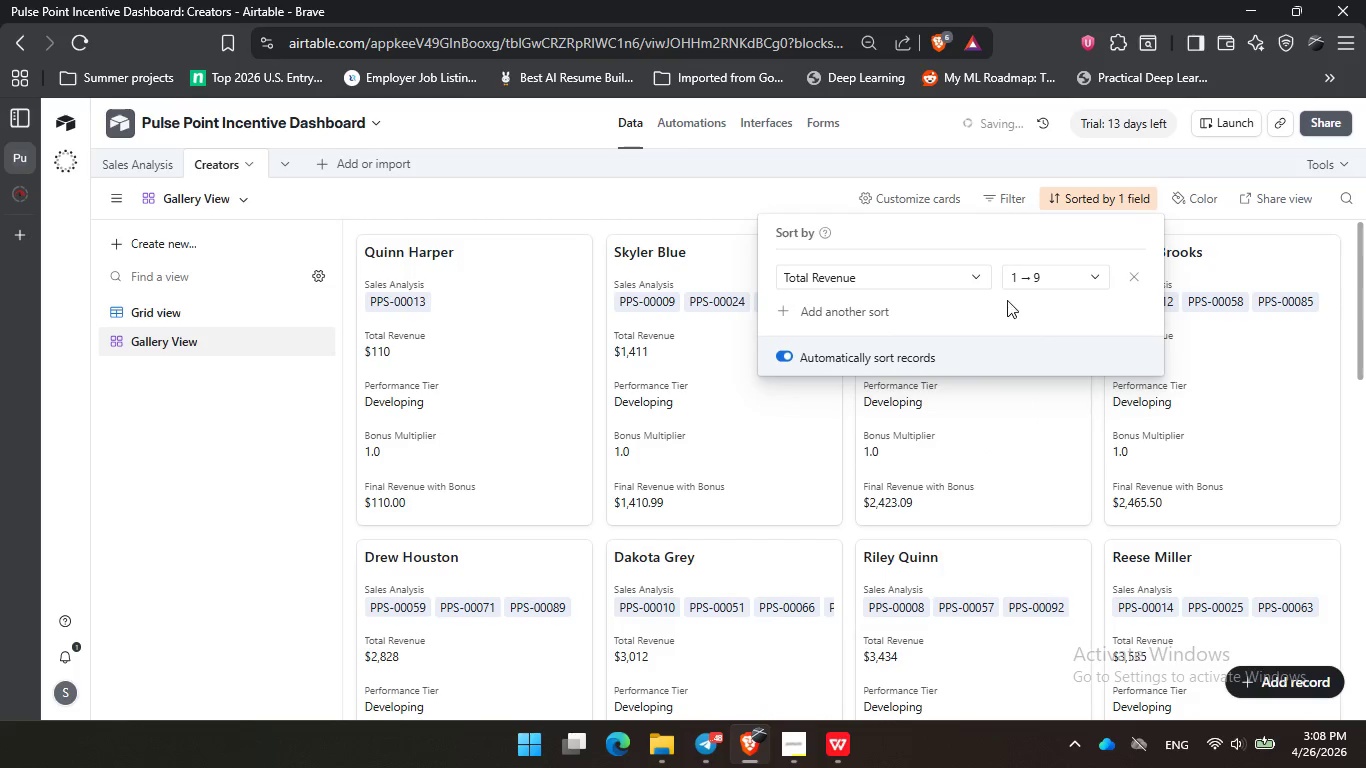 
left_click([1022, 286])
 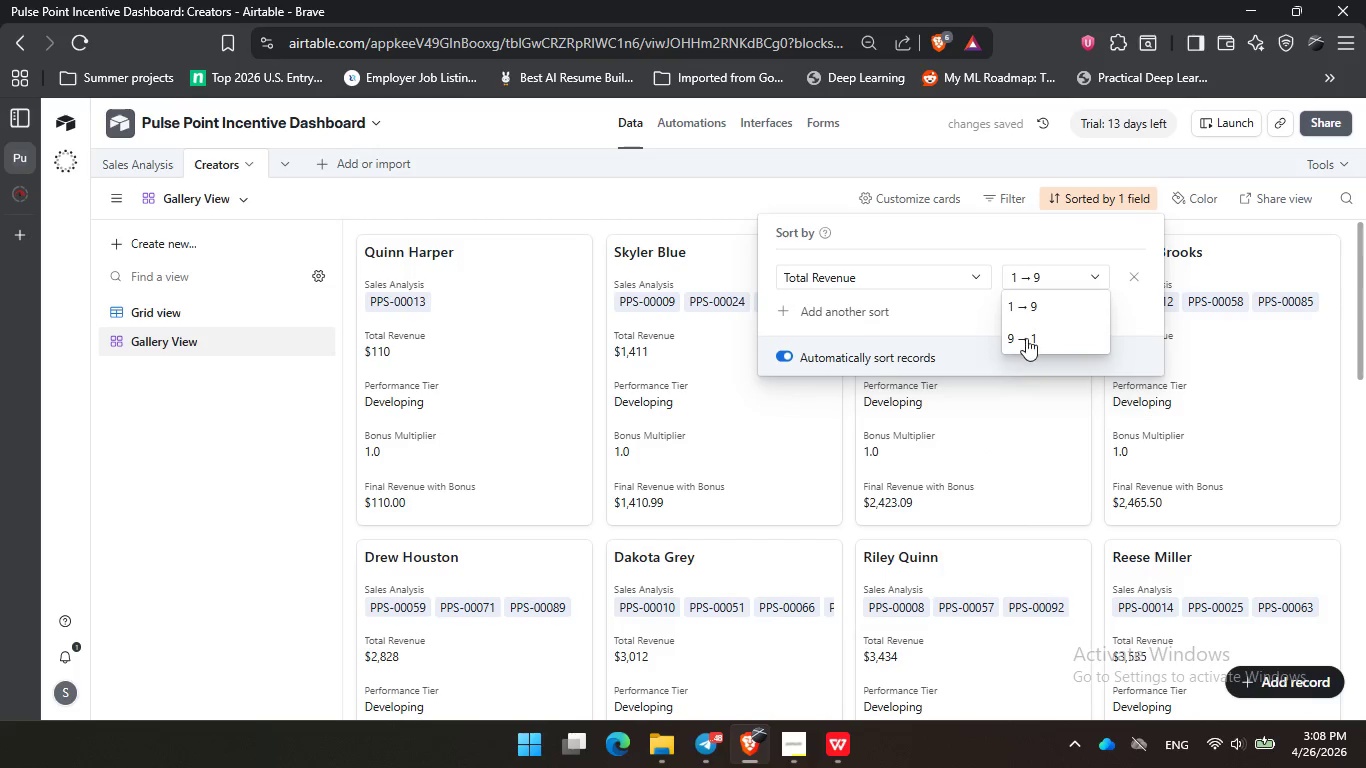 
left_click([1027, 336])
 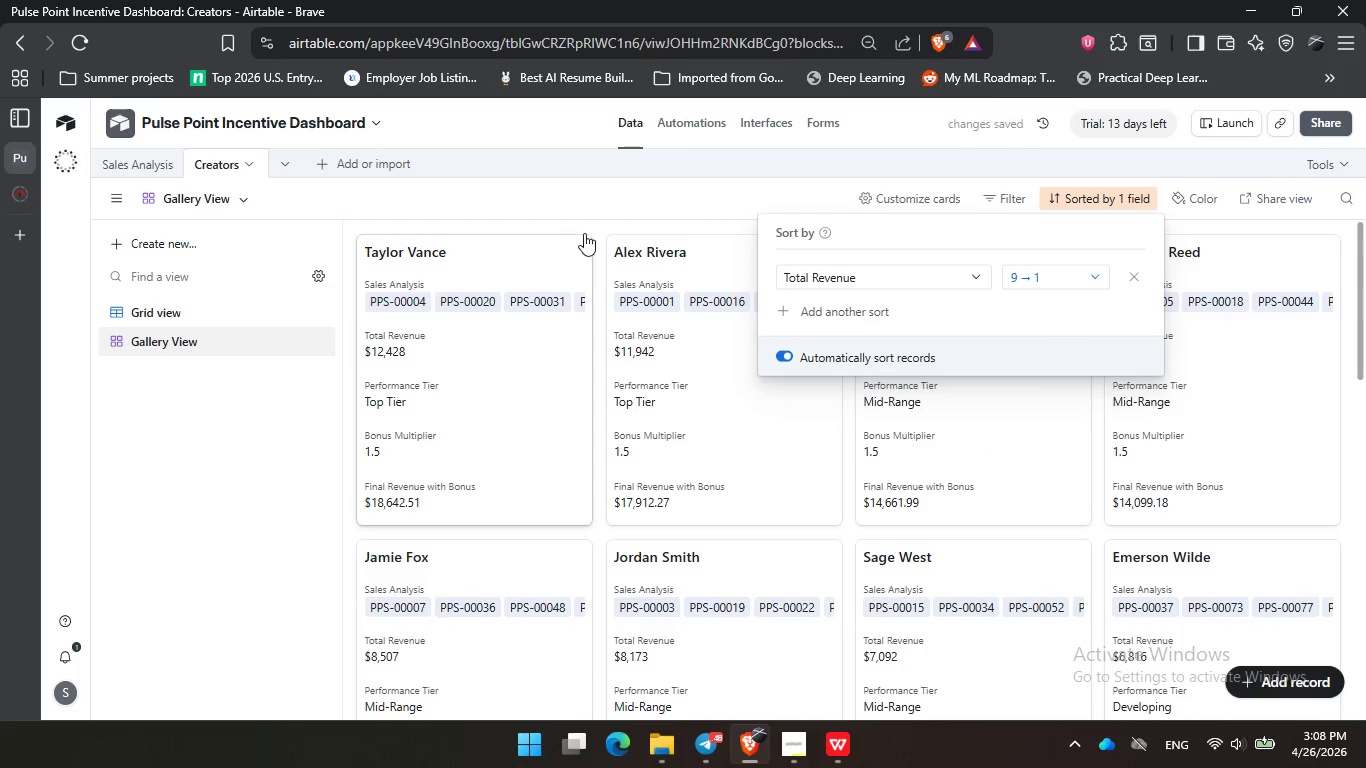 
left_click([575, 213])
 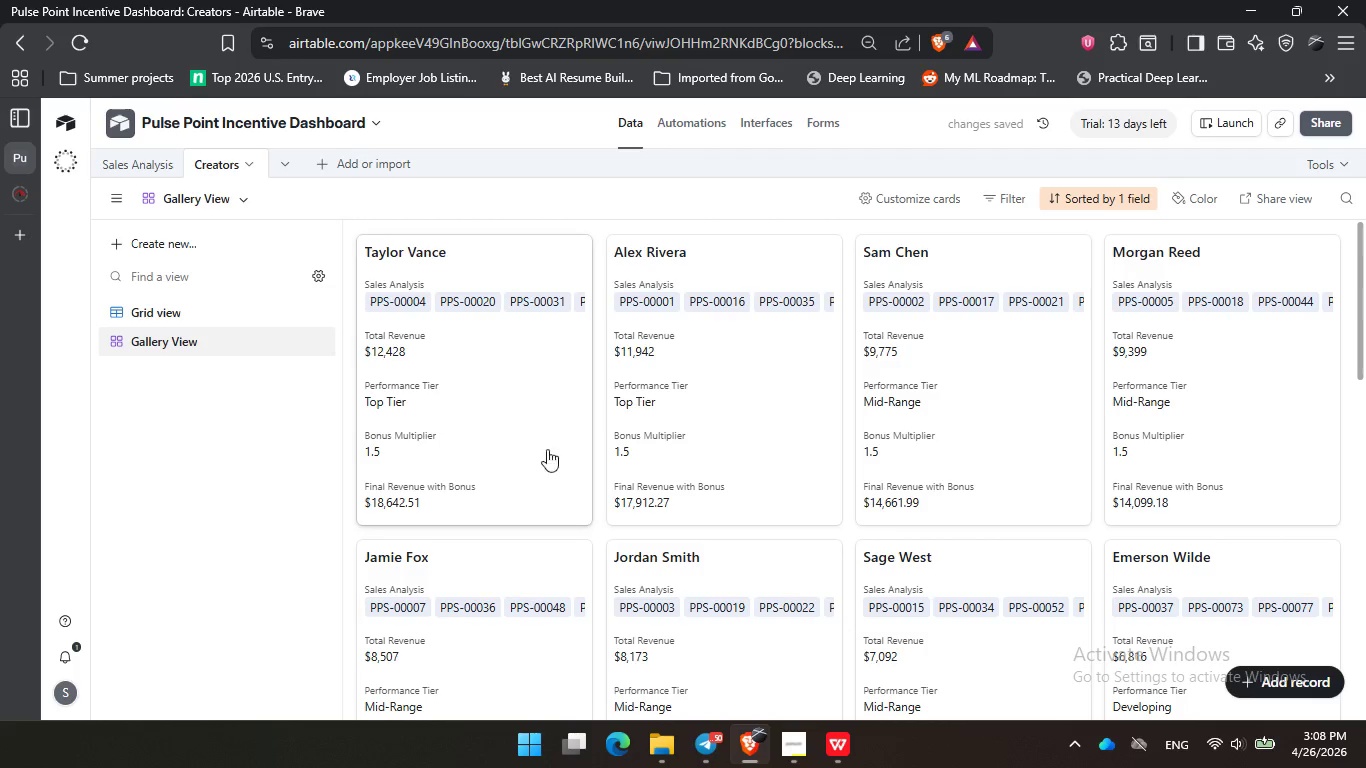 
wait(5.8)
 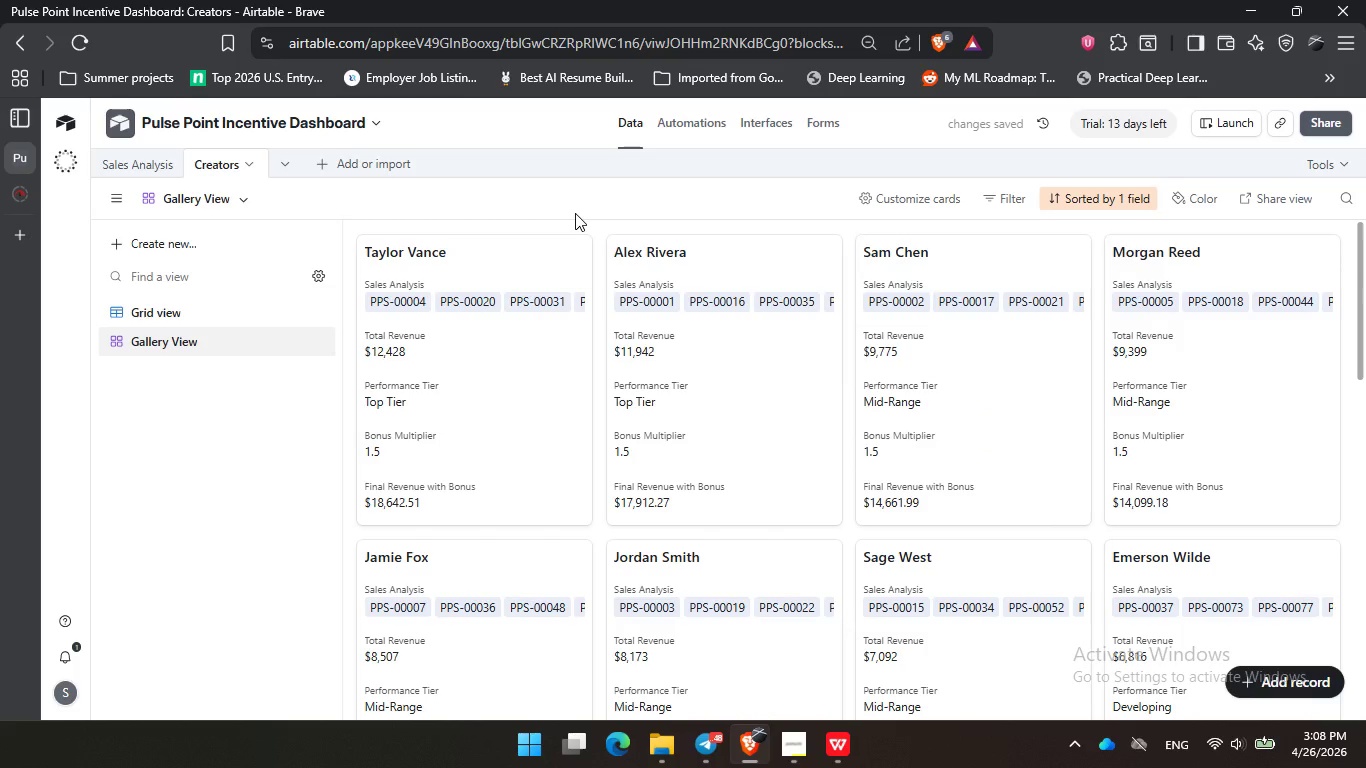 
left_click([828, 748])
 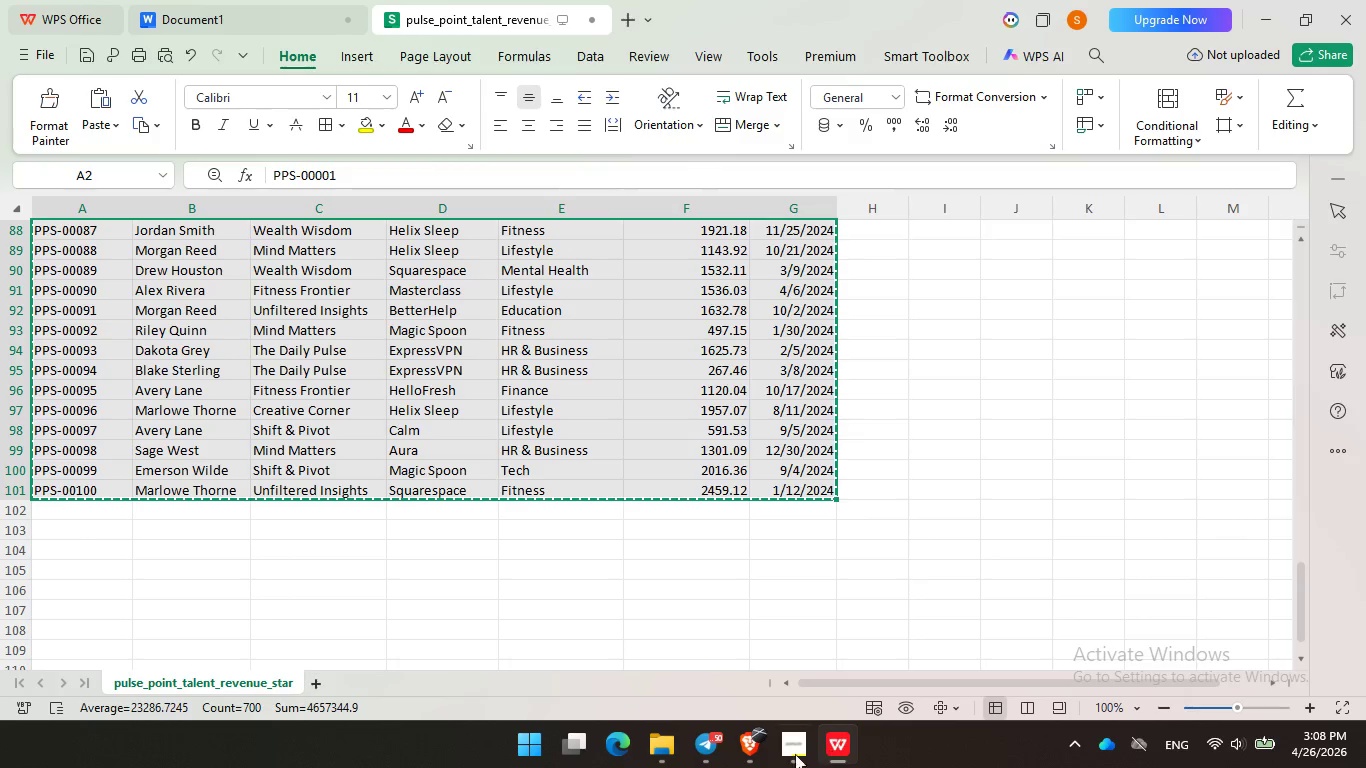 
left_click([788, 756])
 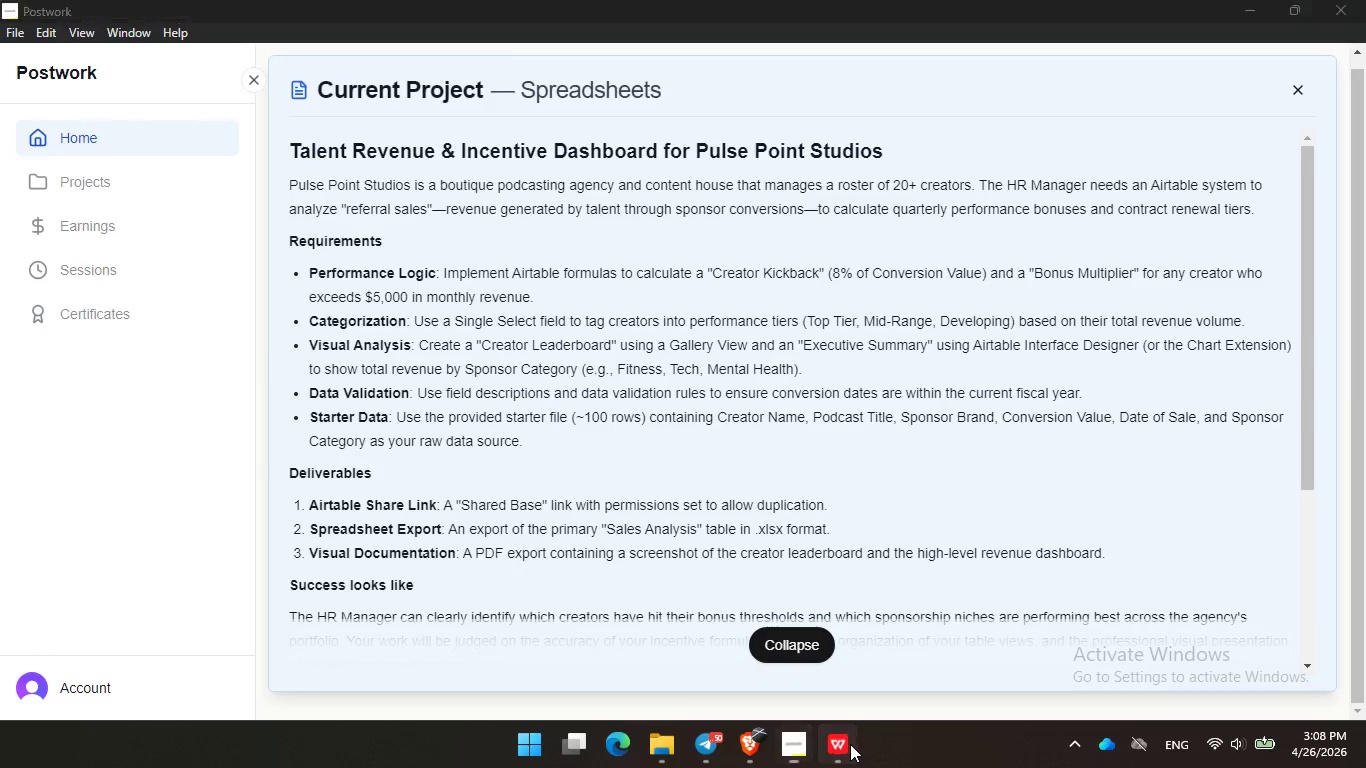 
double_click([913, 535])
 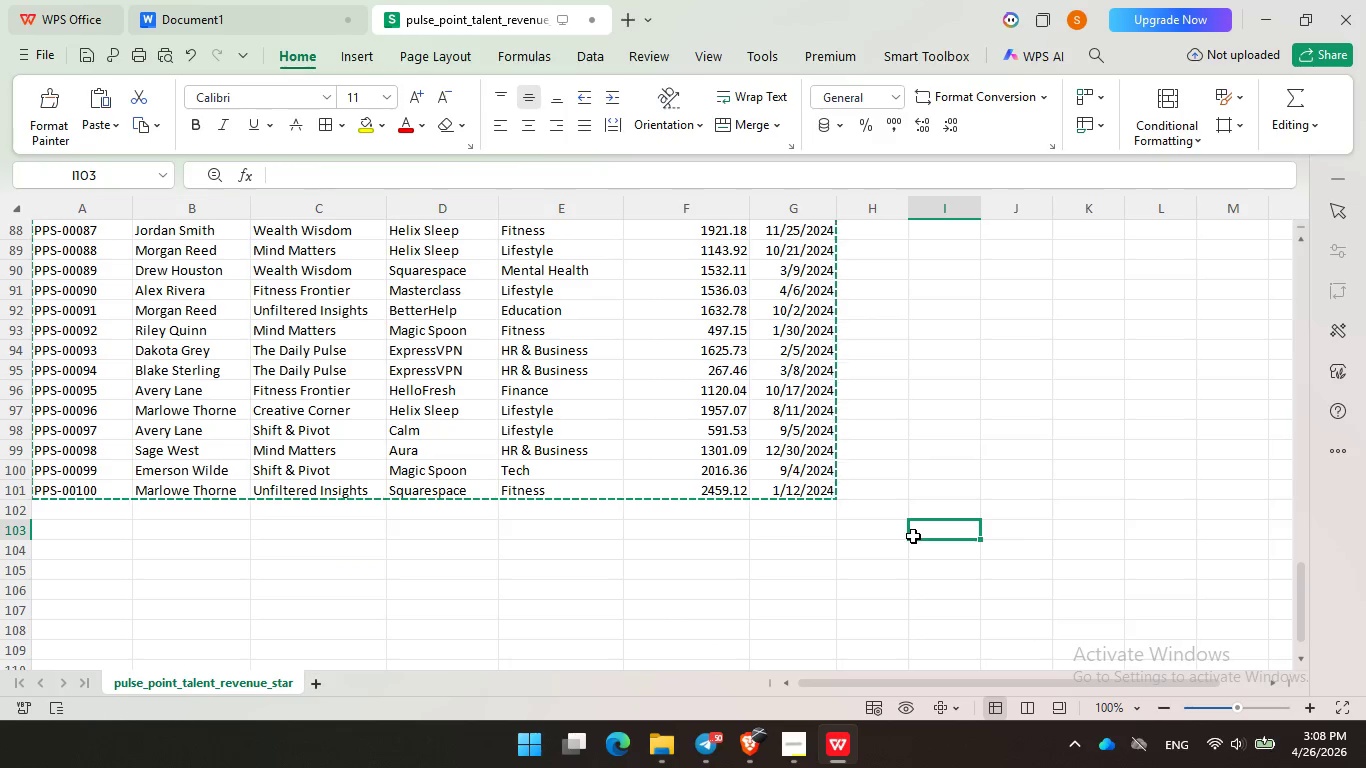 
key(Semicolon)
 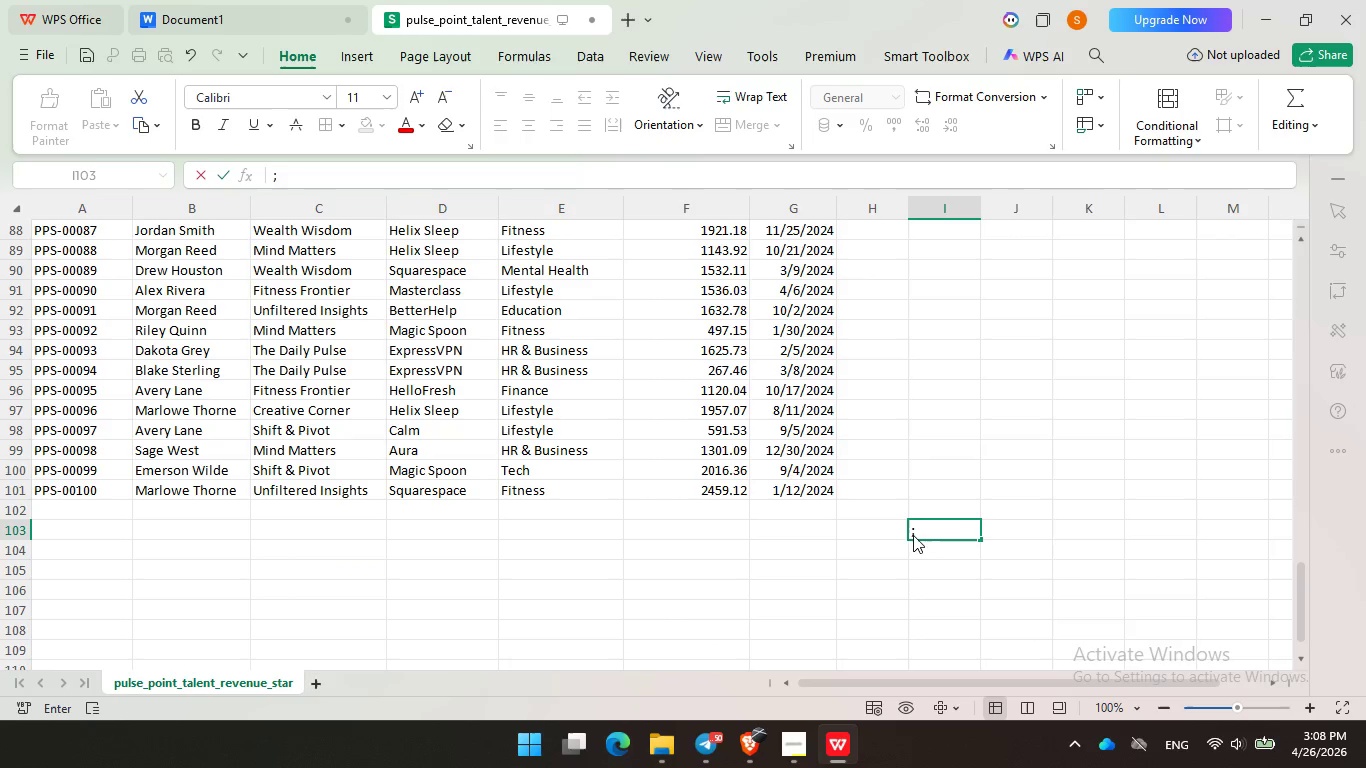 
key(Backspace)
 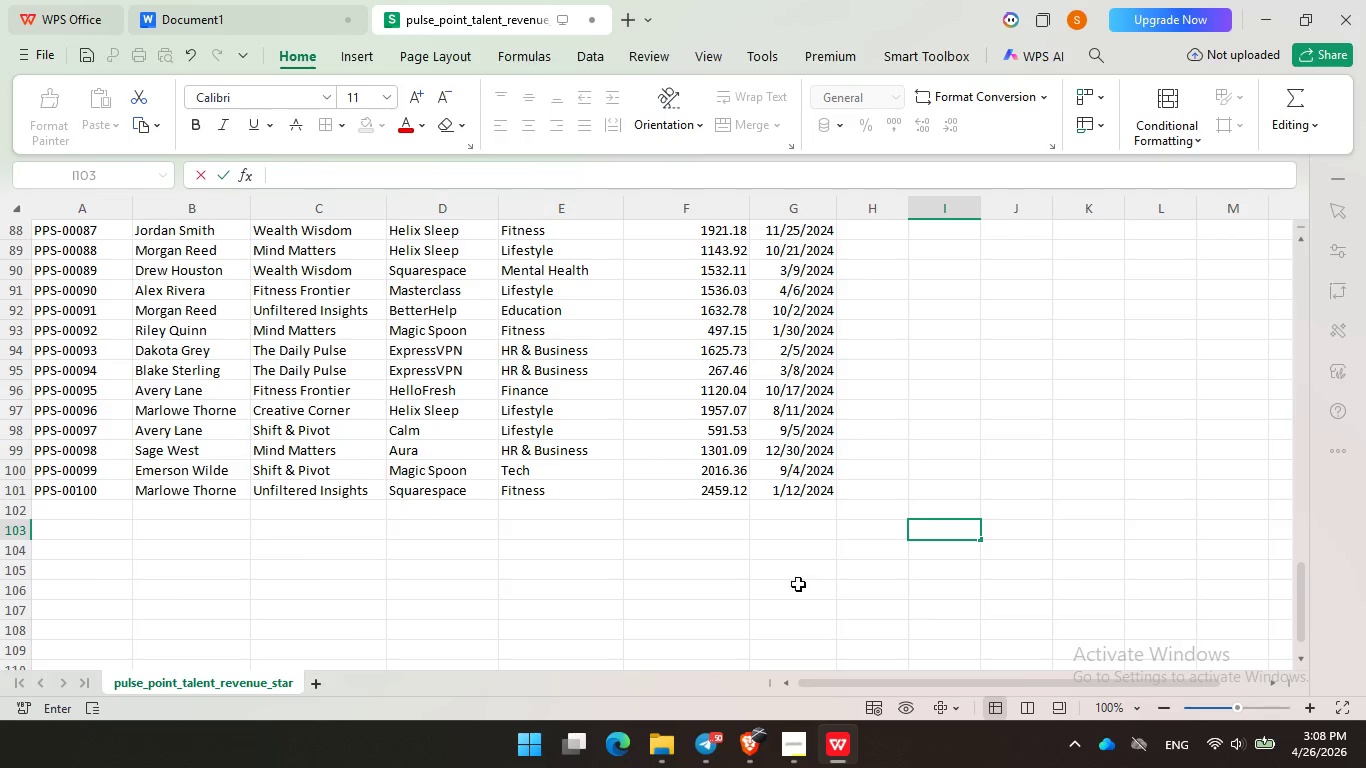 
scroll: coordinate [787, 532], scroll_direction: up, amount: 40.0
 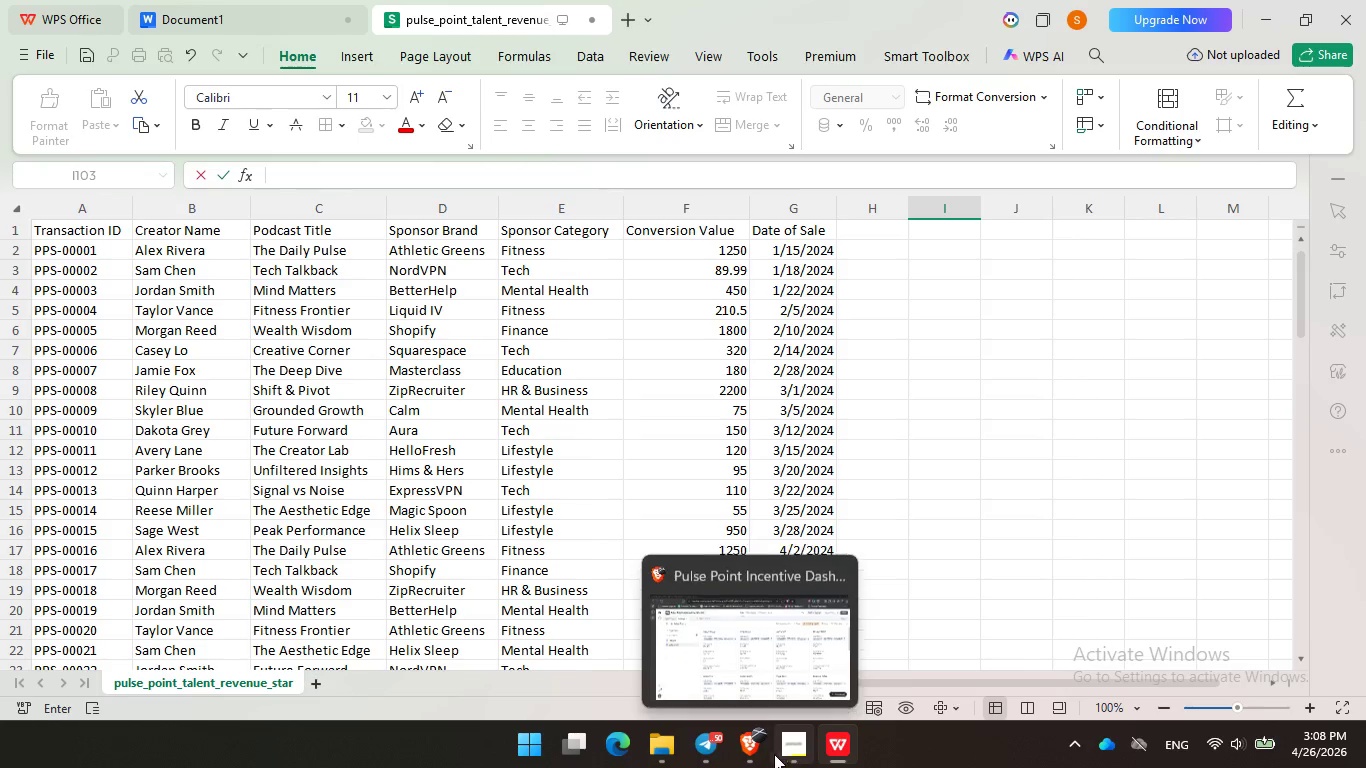 
left_click([755, 754])
 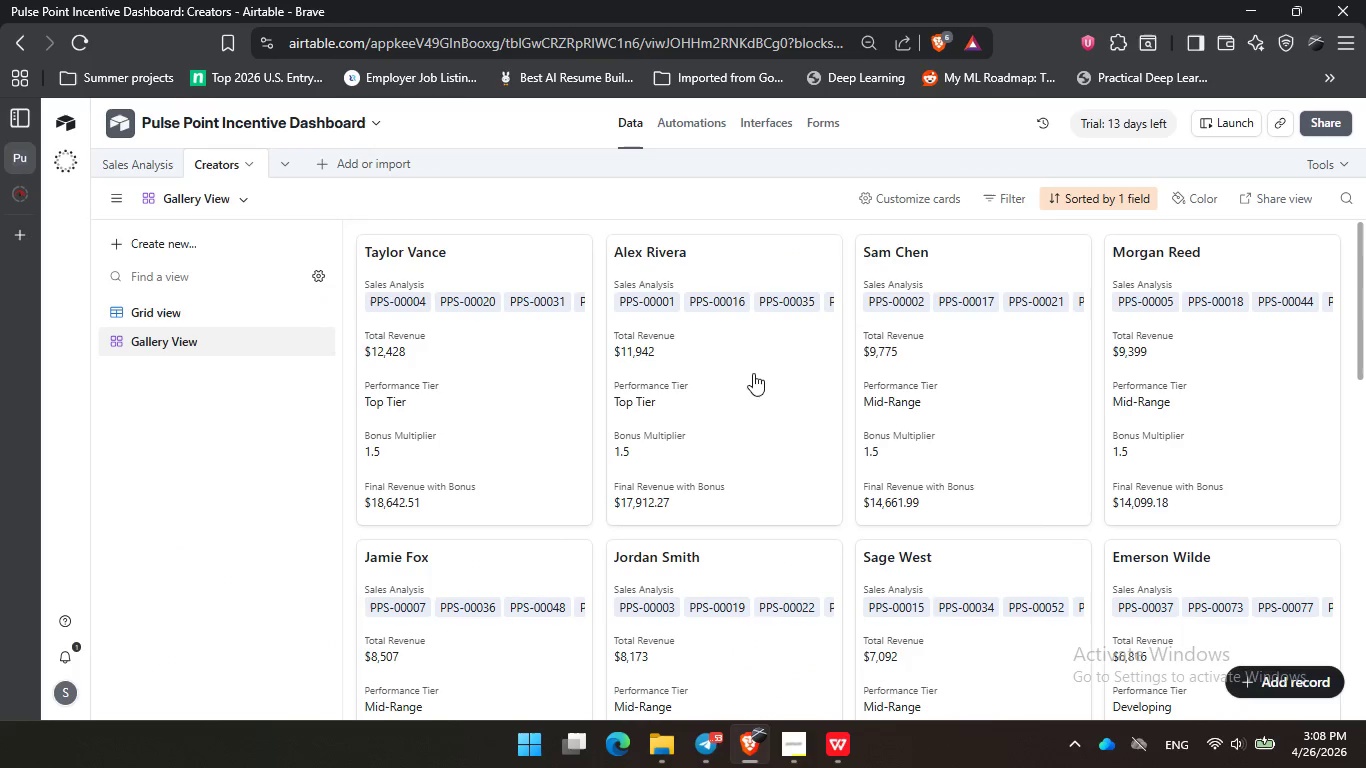 
left_click([807, 762])